 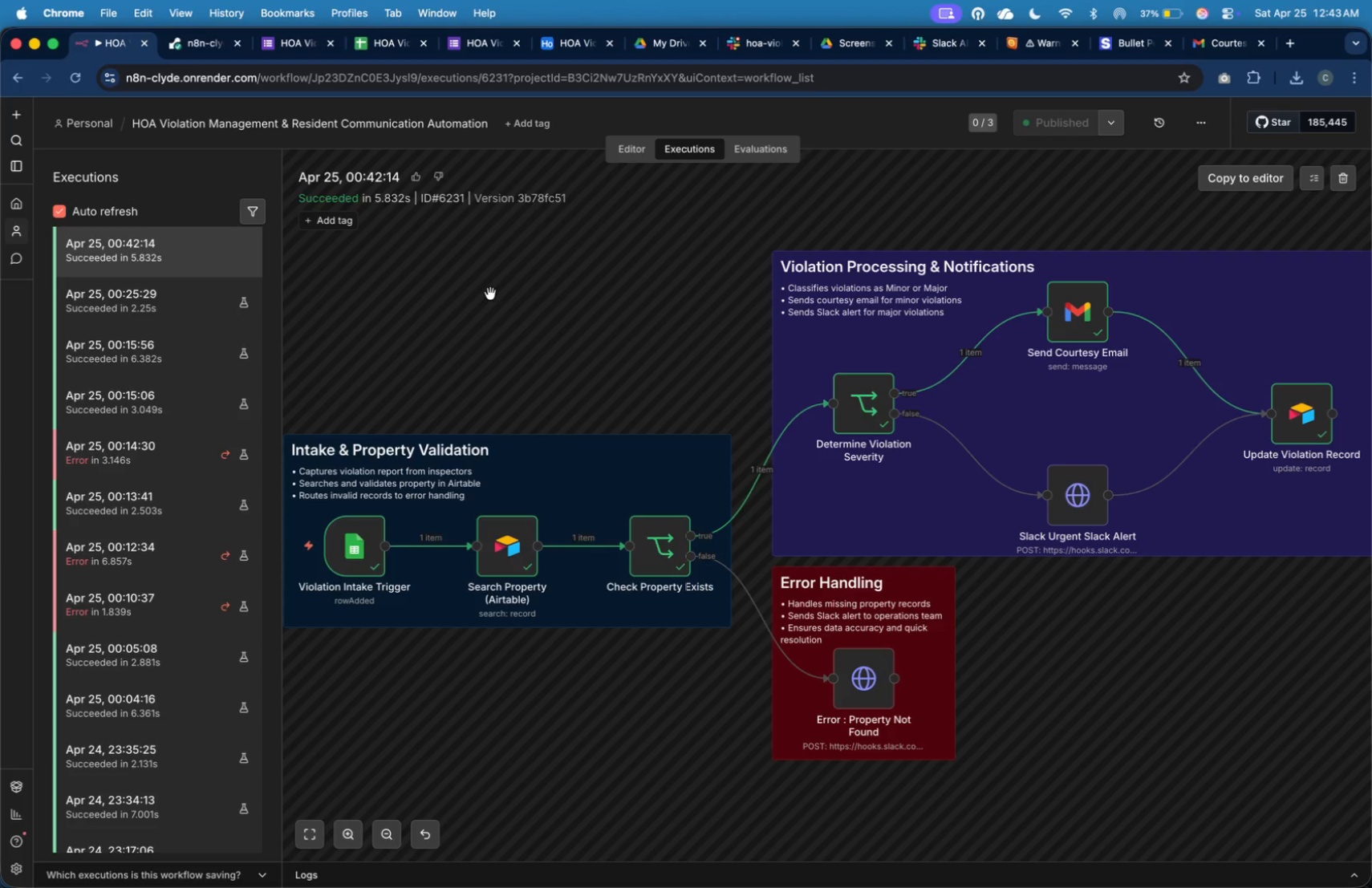 
key(Meta+Shift+4)
 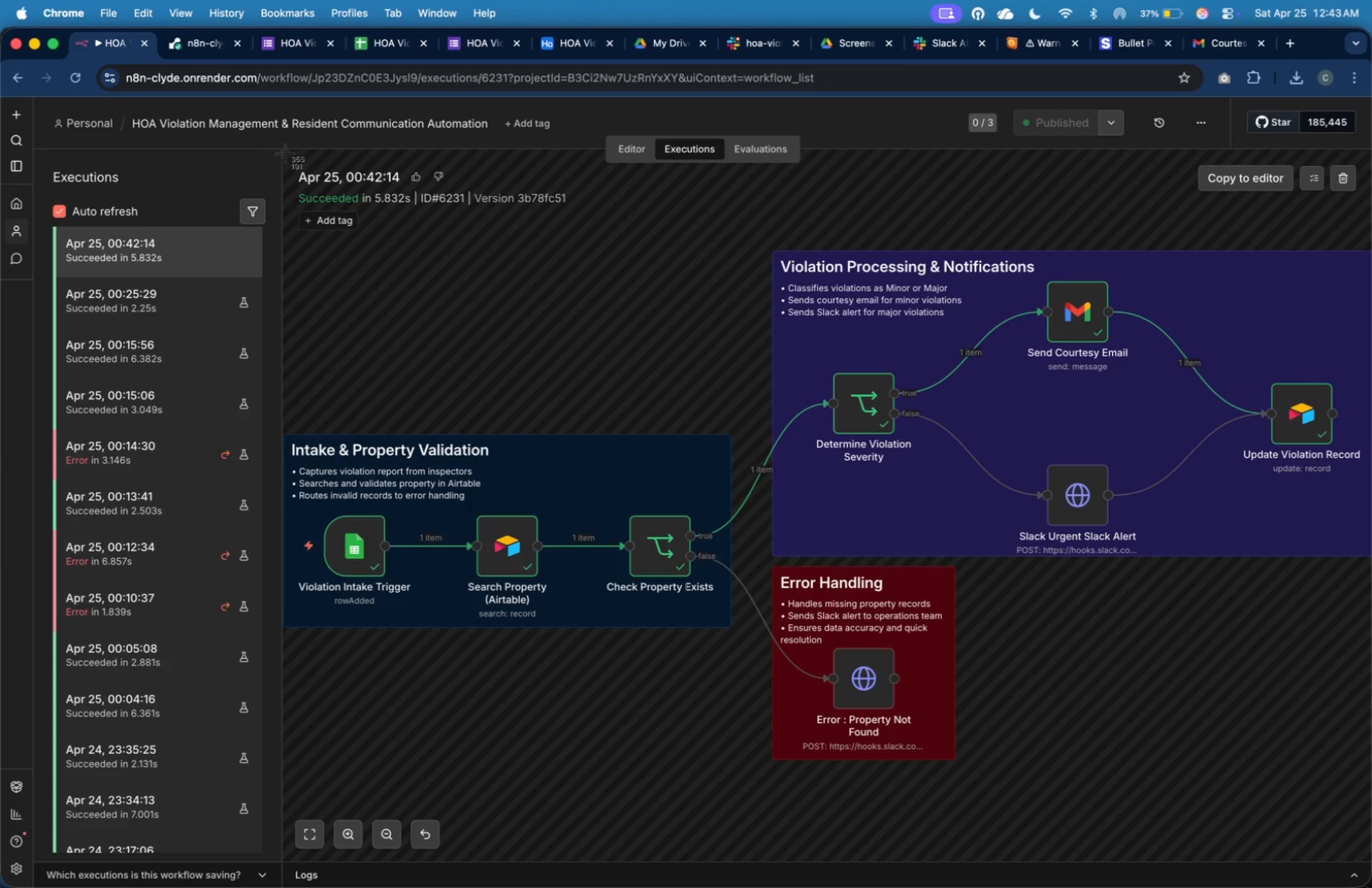 
left_click_drag(start_coordinate=[286, 155], to_coordinate=[1371, 779])
 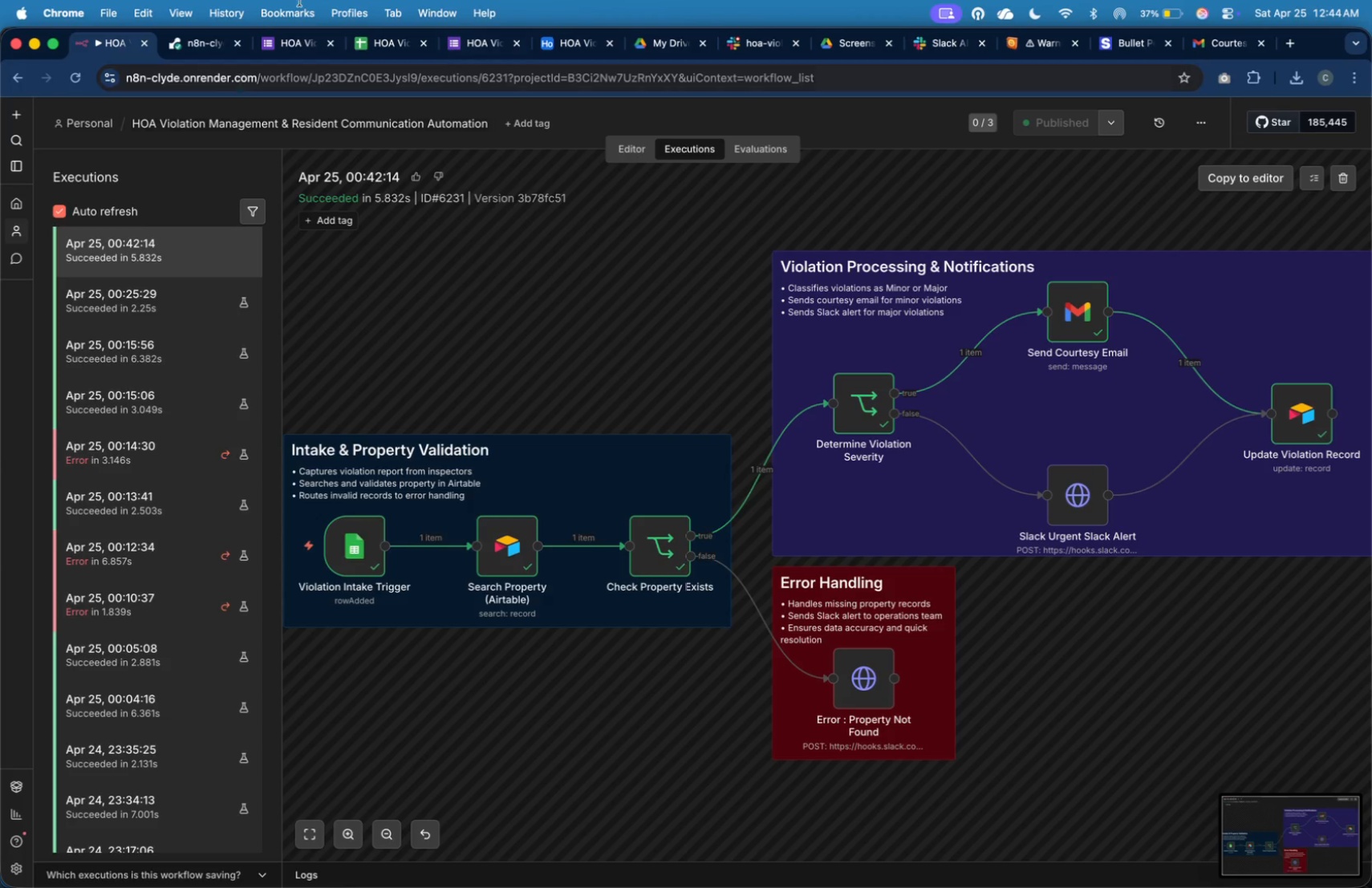 
mouse_move([570, 72])
 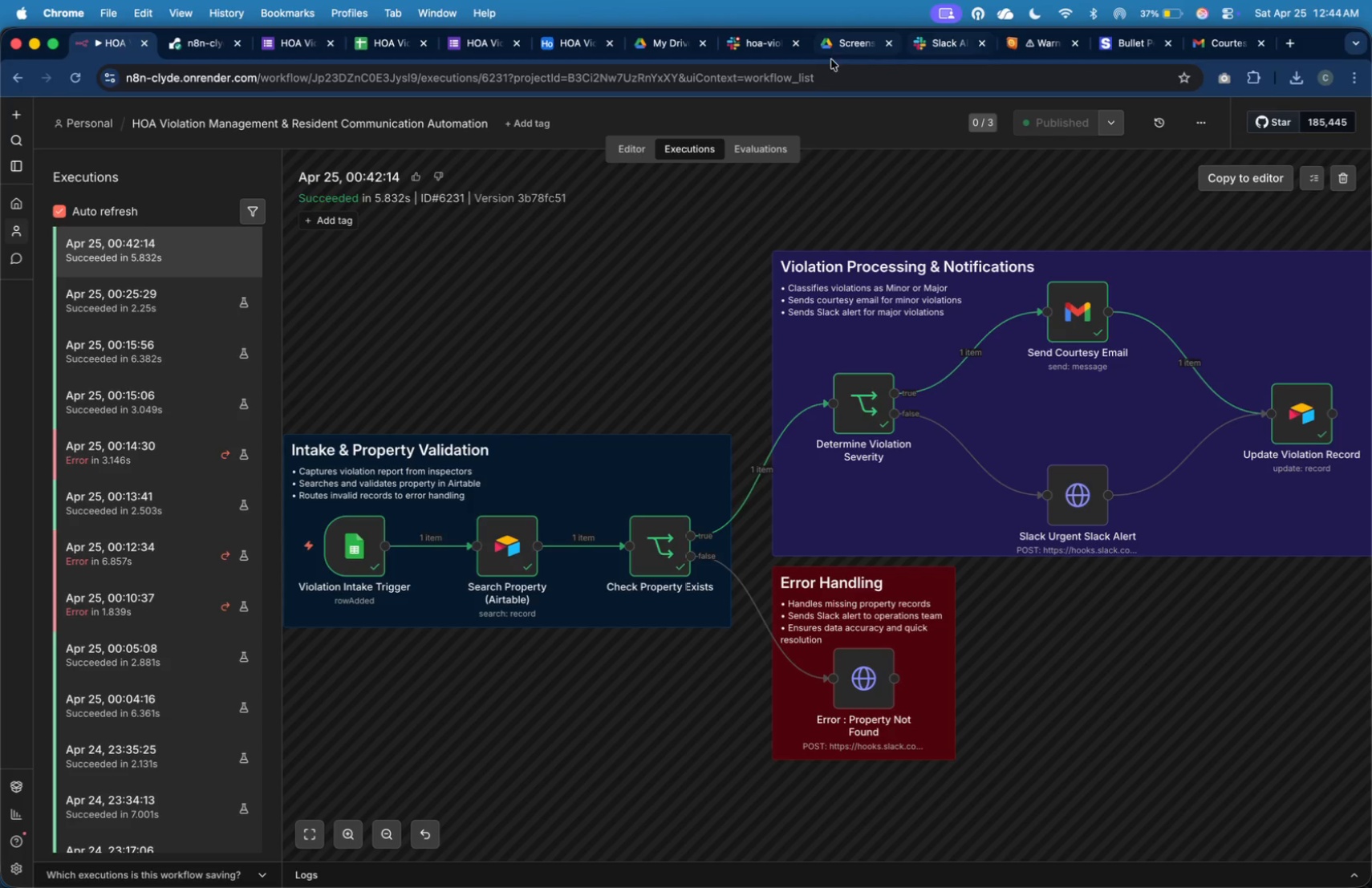 
mouse_move([885, 46])
 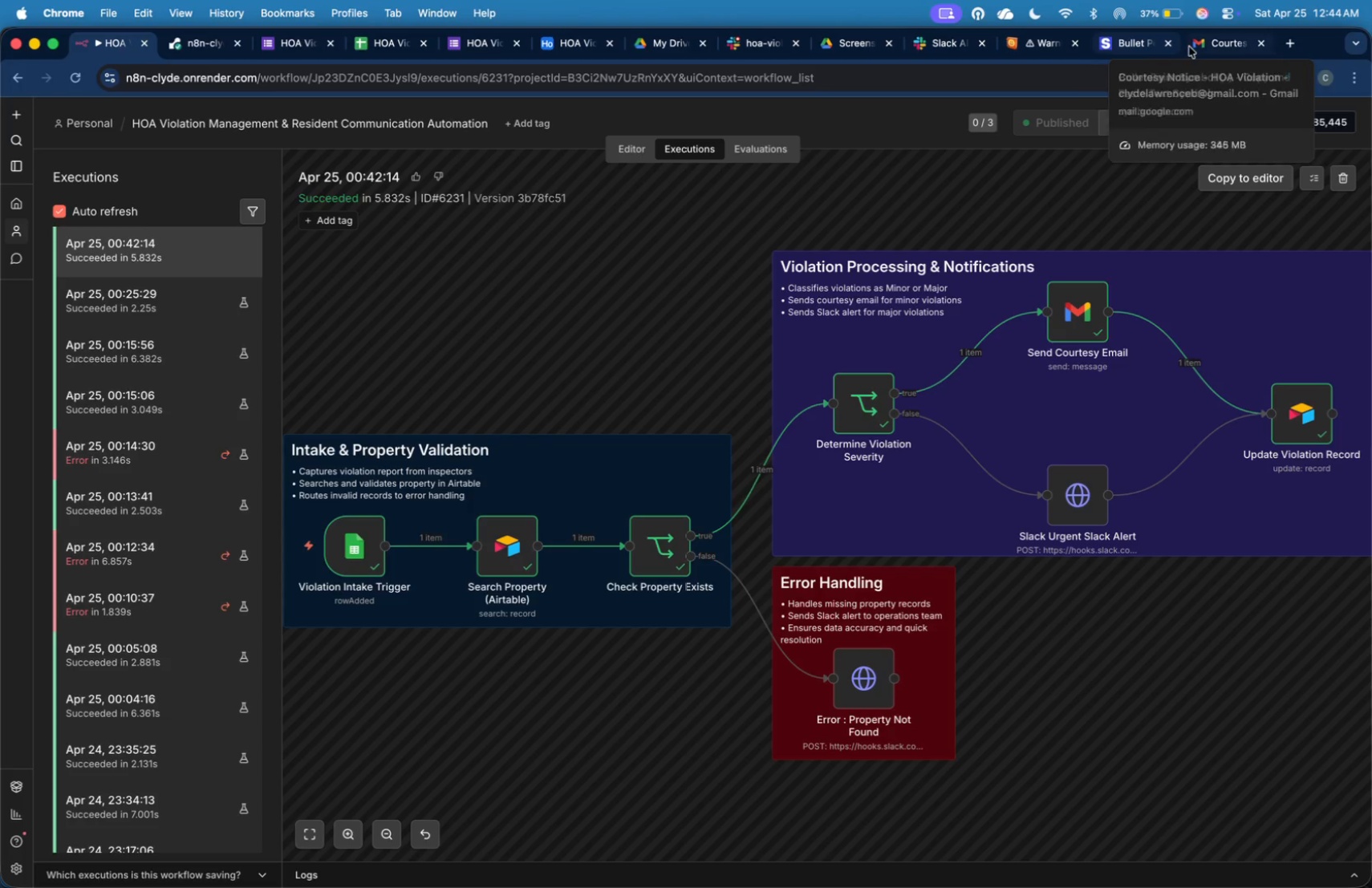 
left_click([1195, 49])
 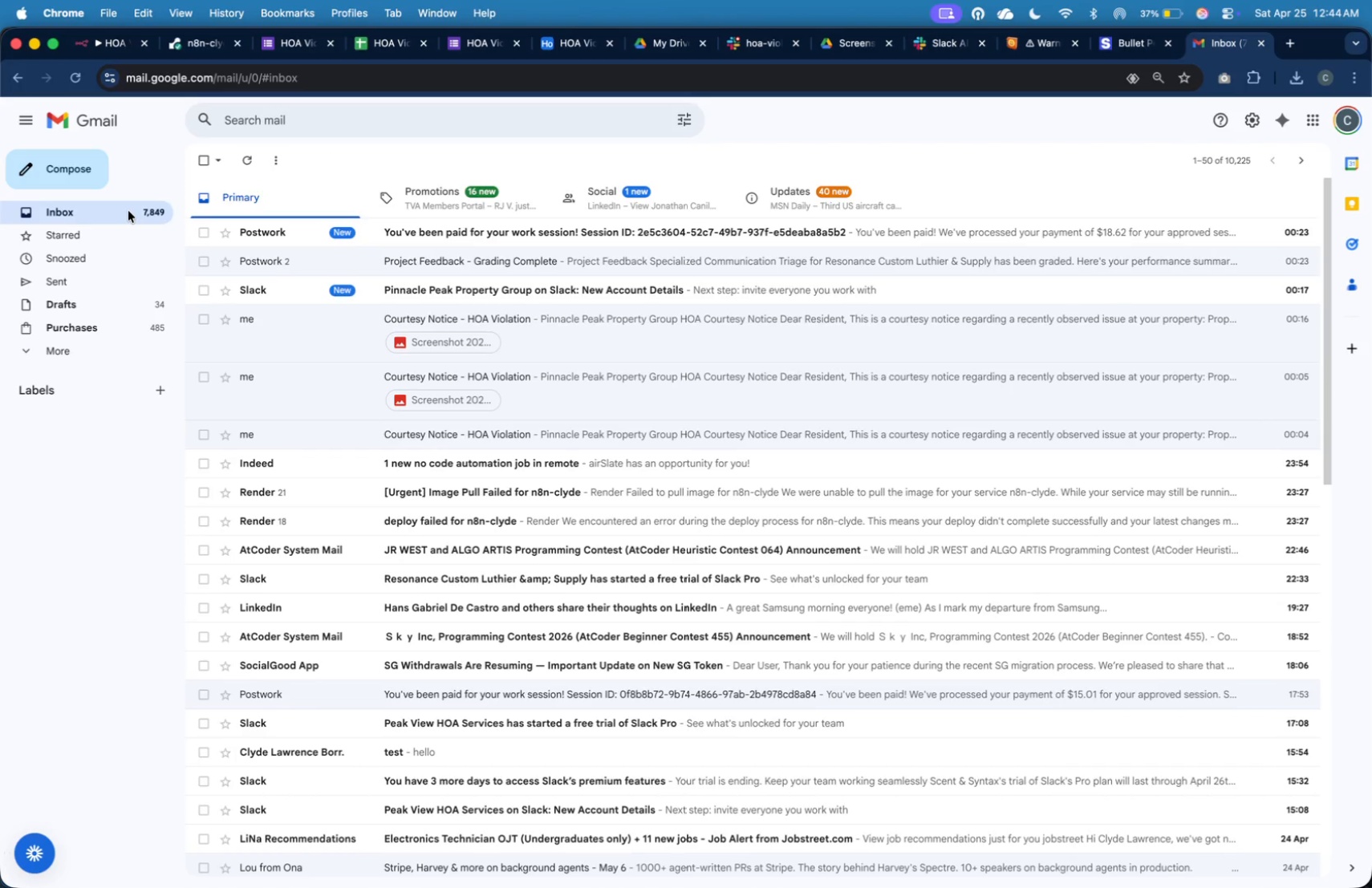 
left_click([131, 213])
 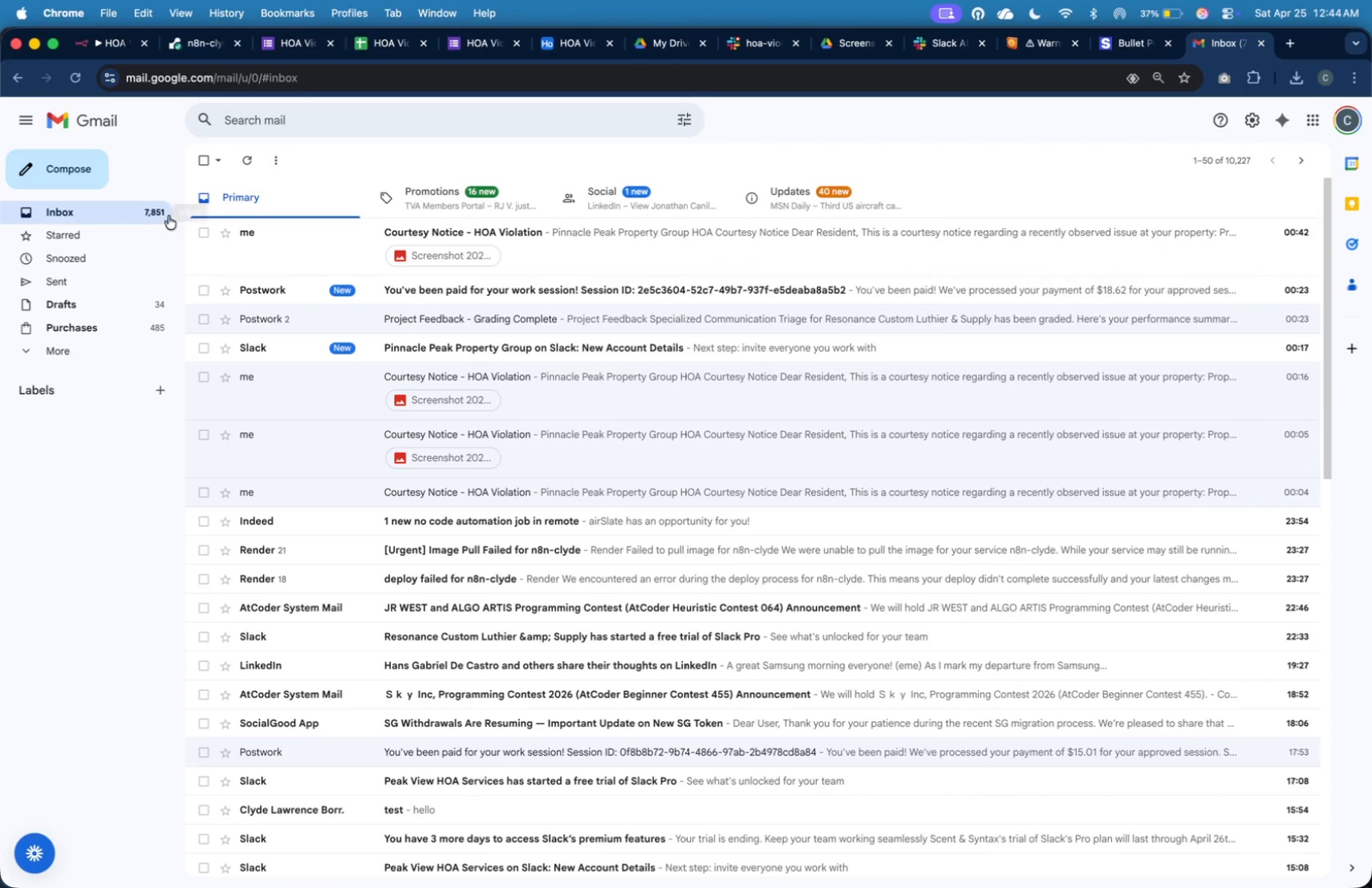 
left_click([302, 250])
 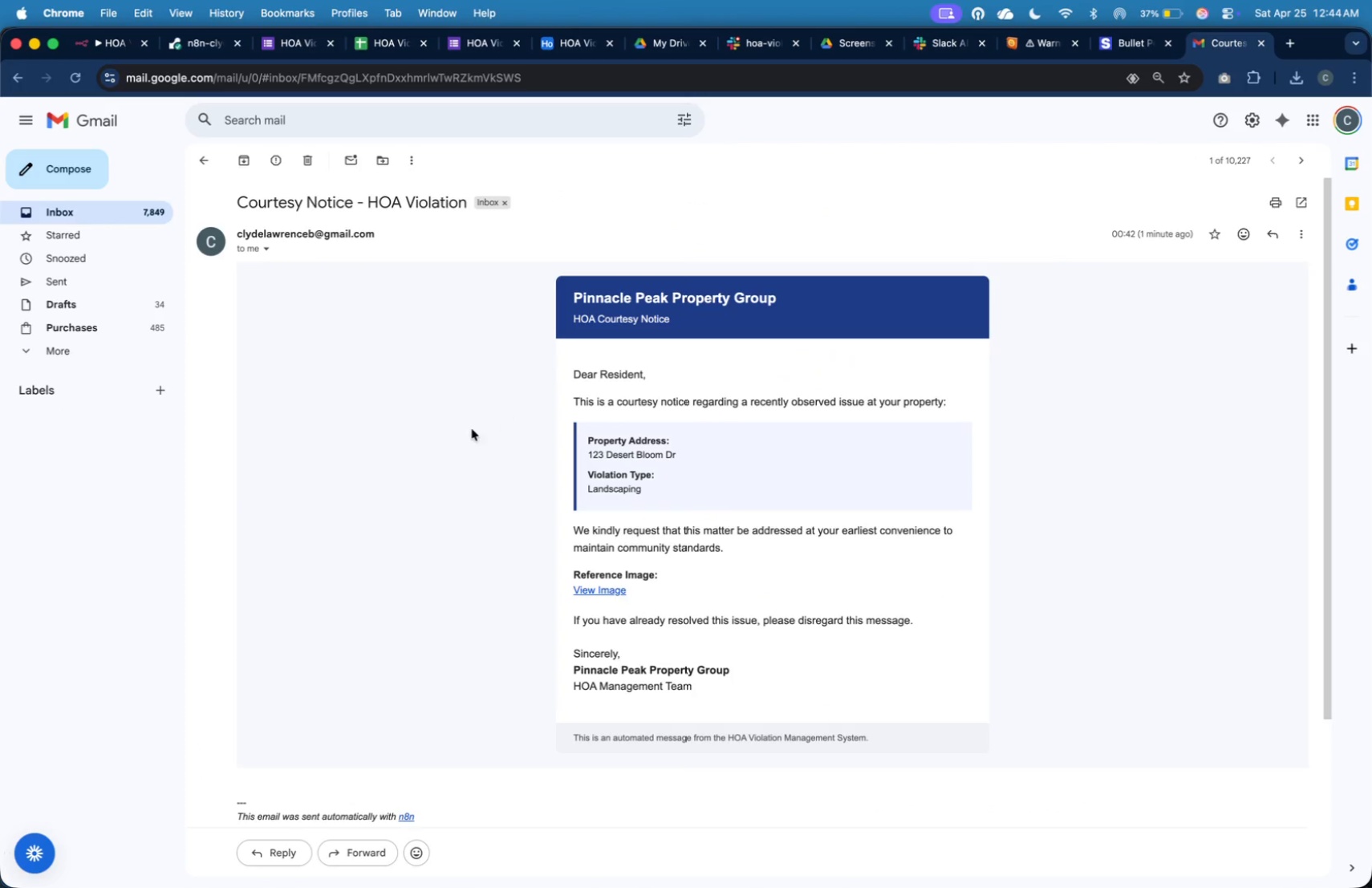 
scroll: coordinate [469, 430], scroll_direction: down, amount: 1.0
 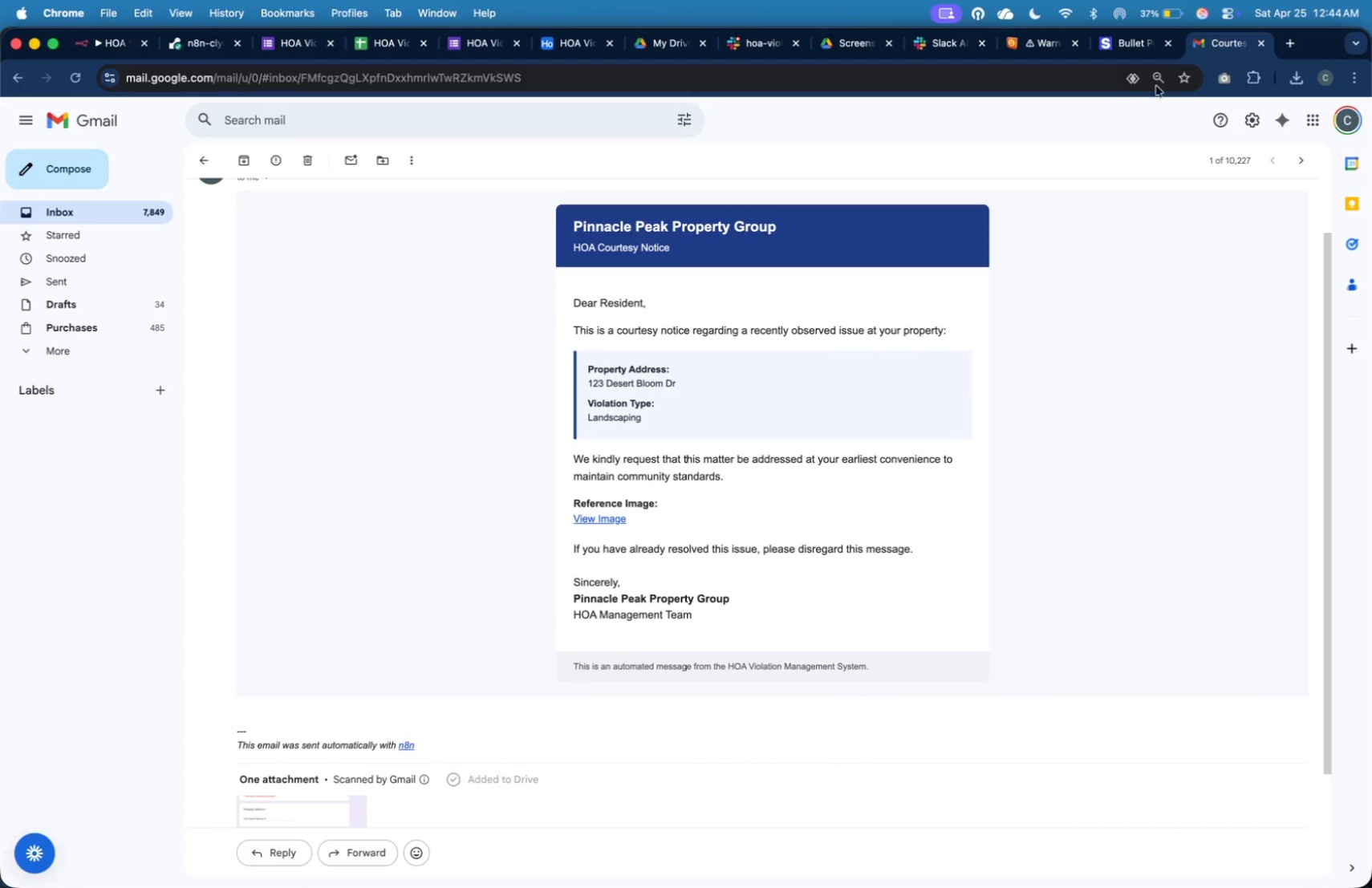 
left_click([1163, 81])
 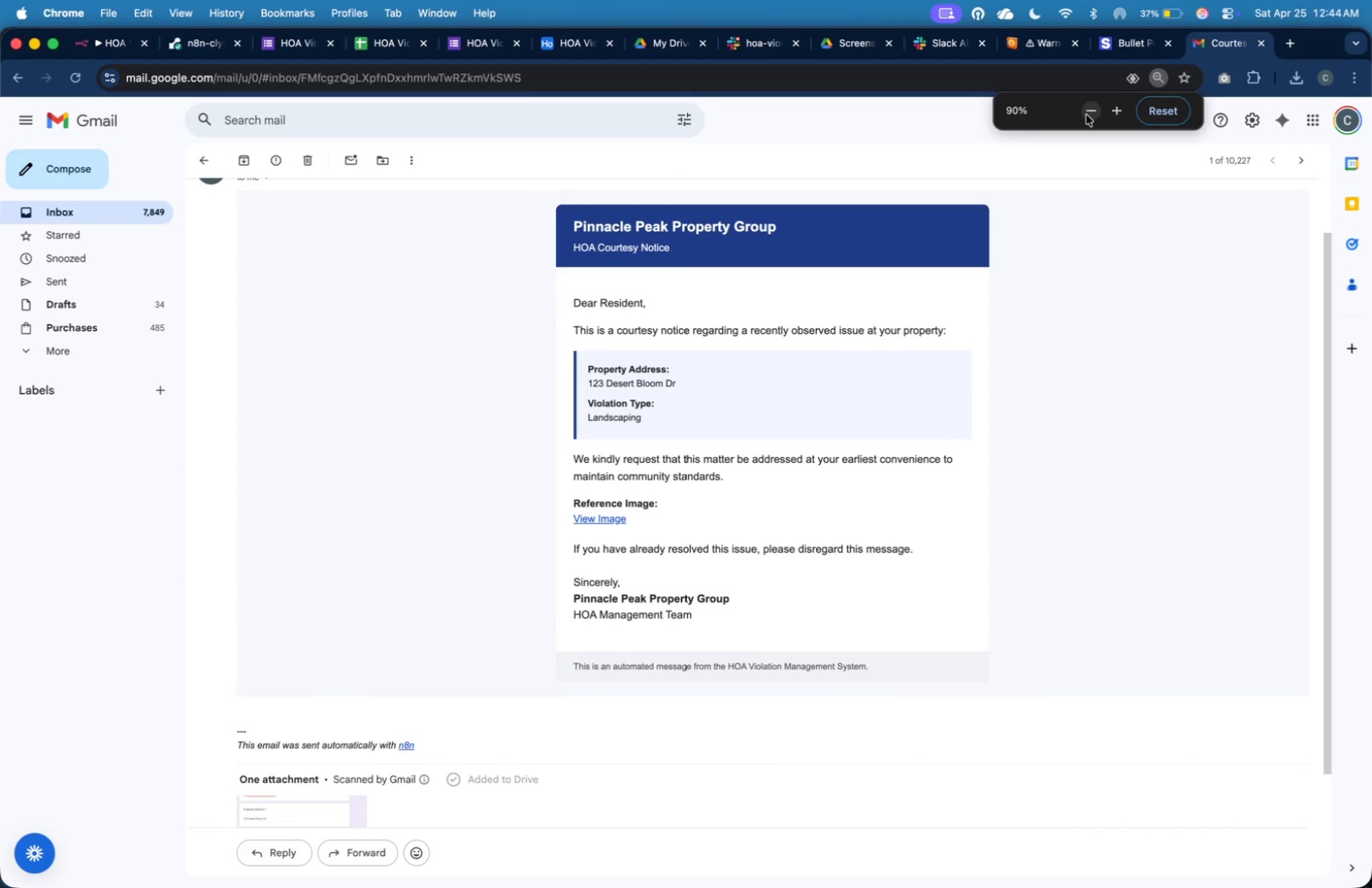 
left_click([1092, 206])
 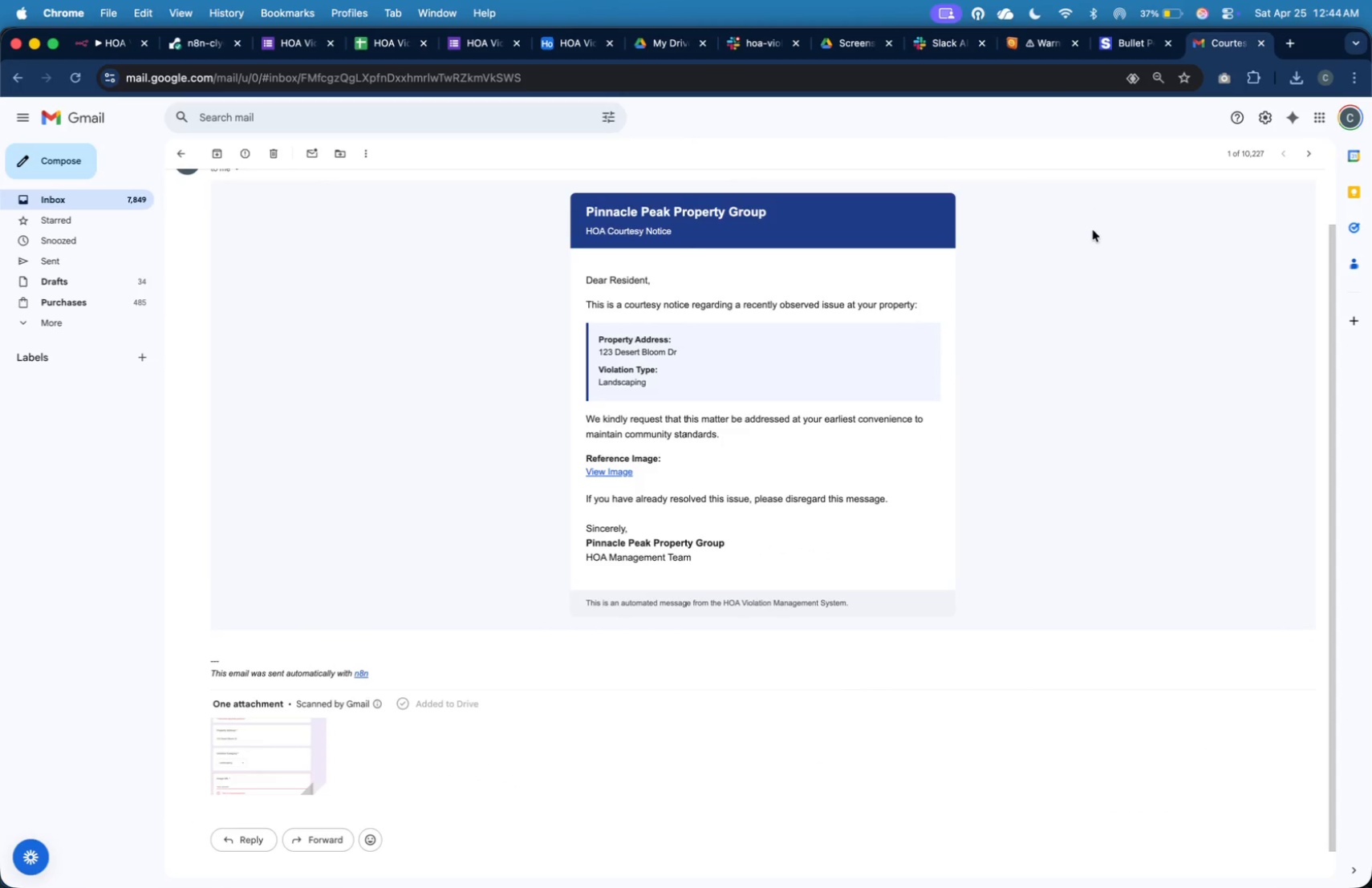 
scroll: coordinate [1091, 233], scroll_direction: up, amount: 4.0
 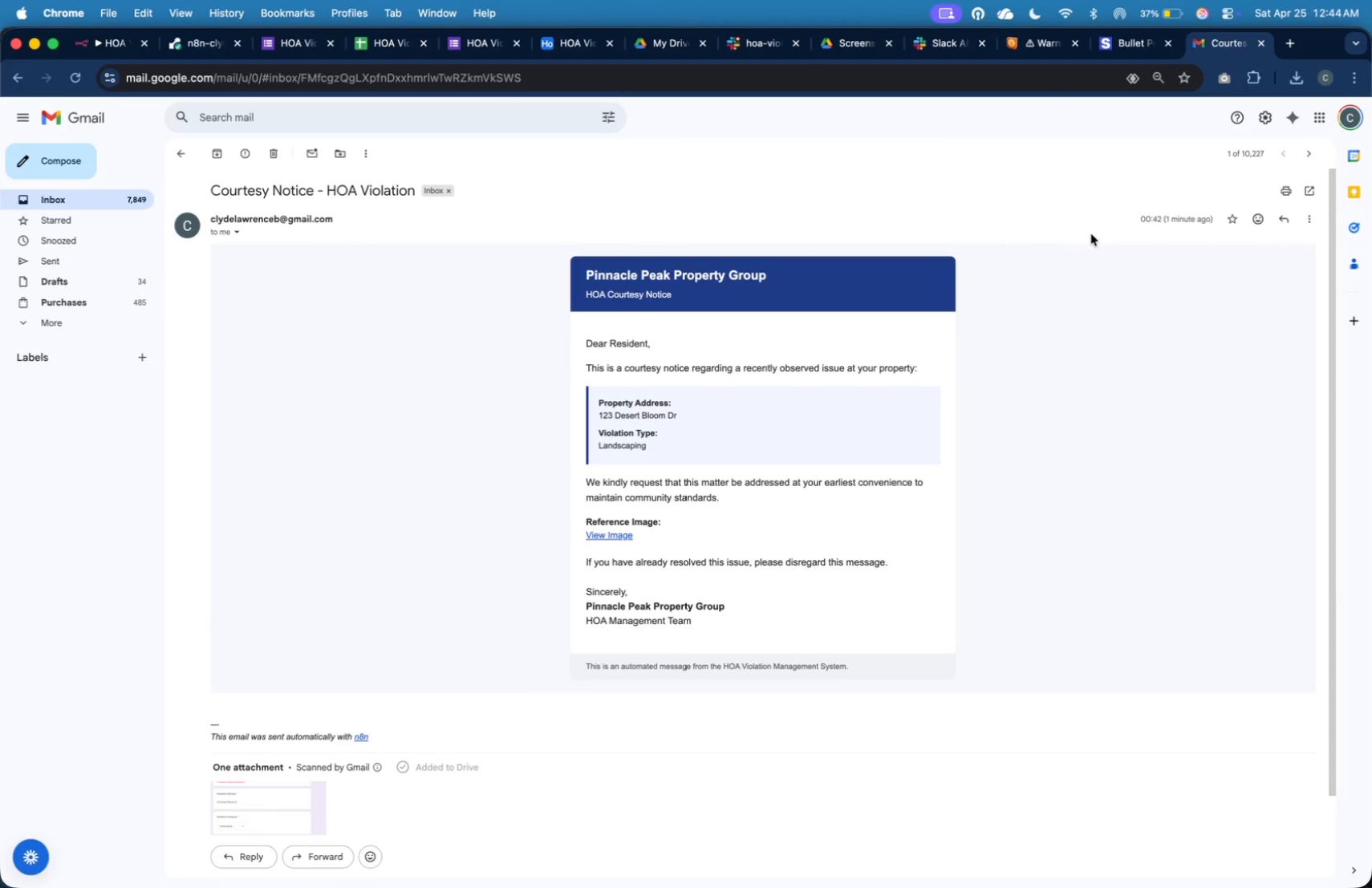 
key(Meta+Shift+4)
 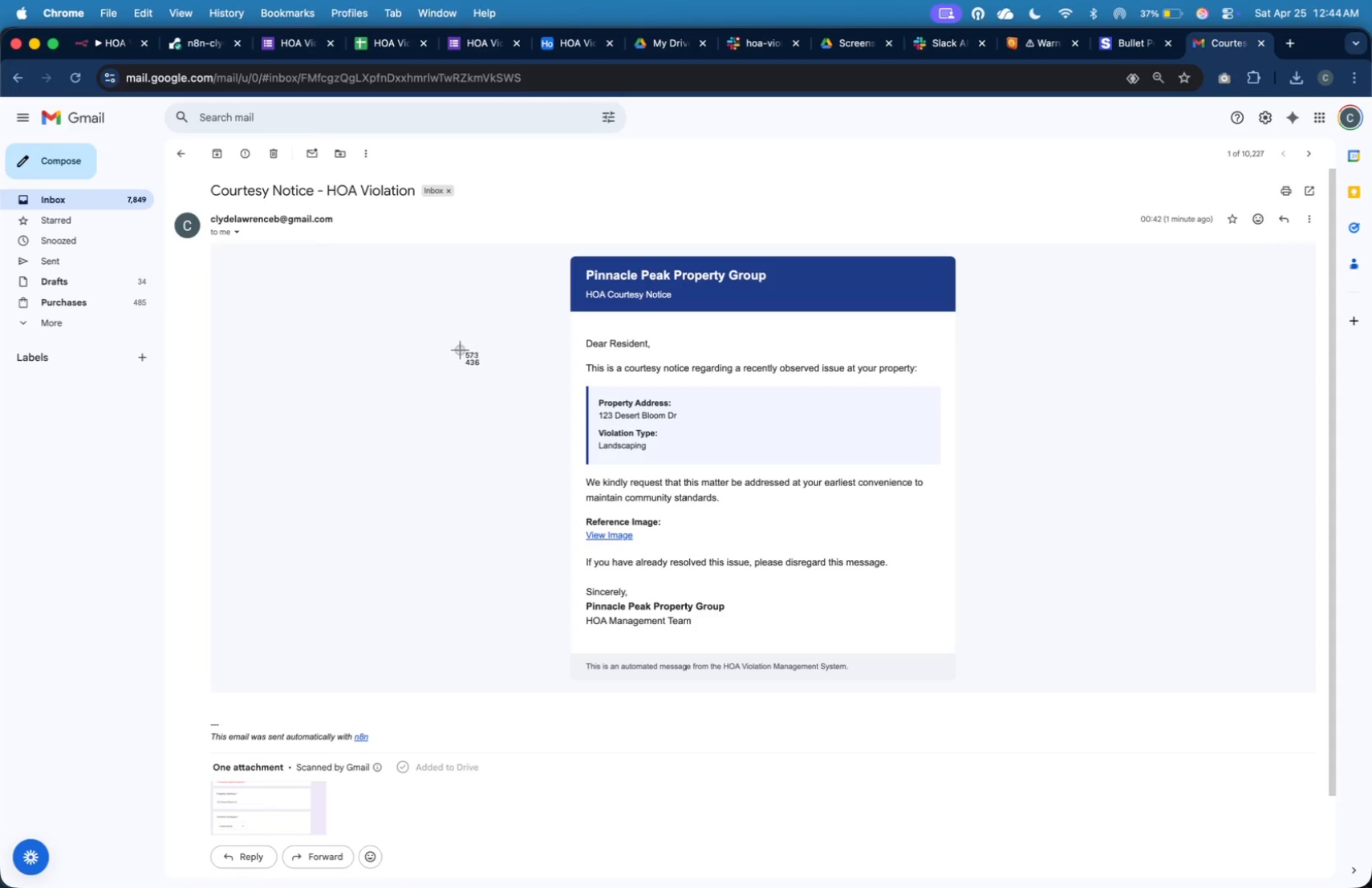 
wait(6.52)
 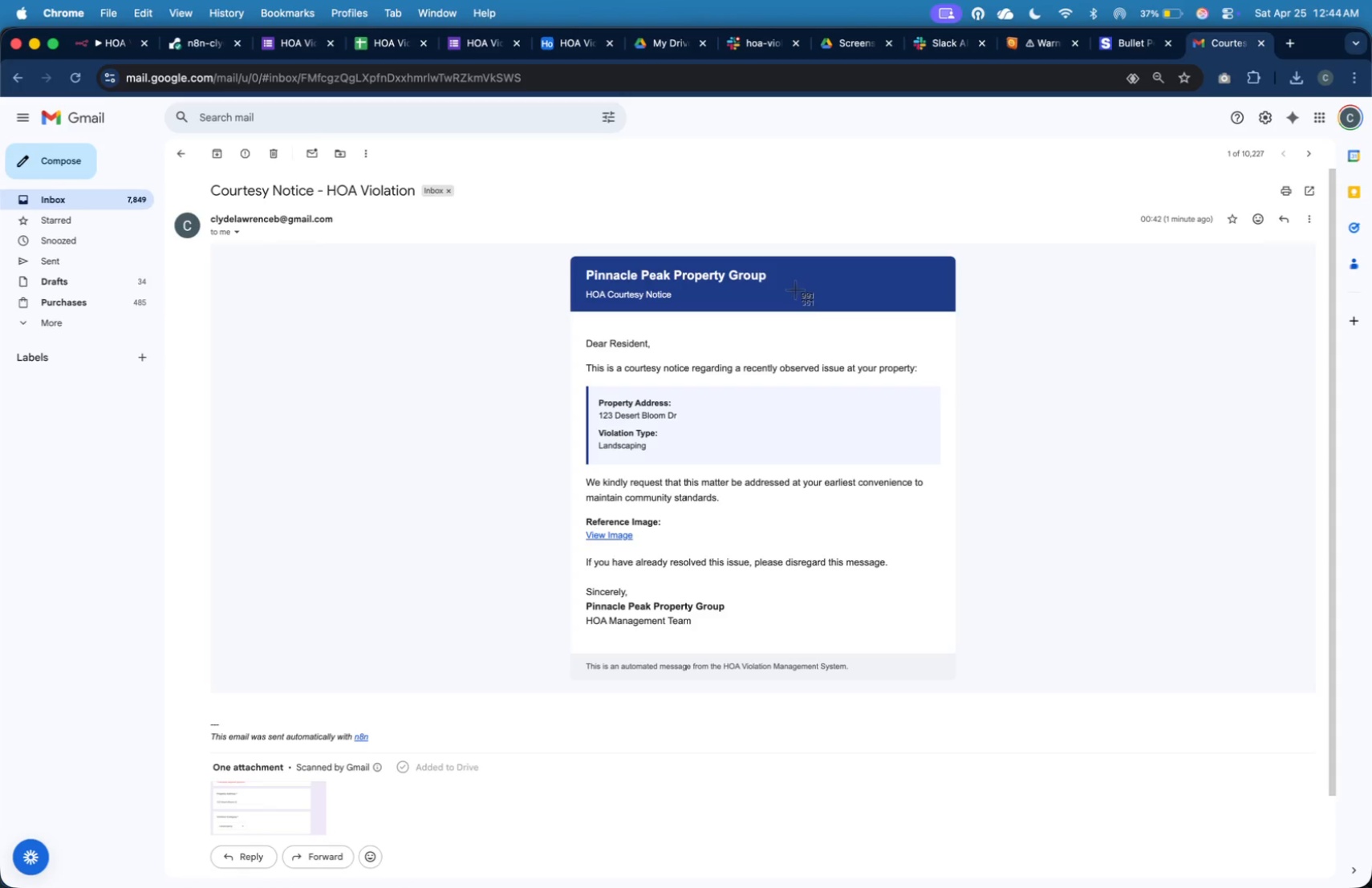 
left_click_drag(start_coordinate=[165, 170], to_coordinate=[1324, 873])
 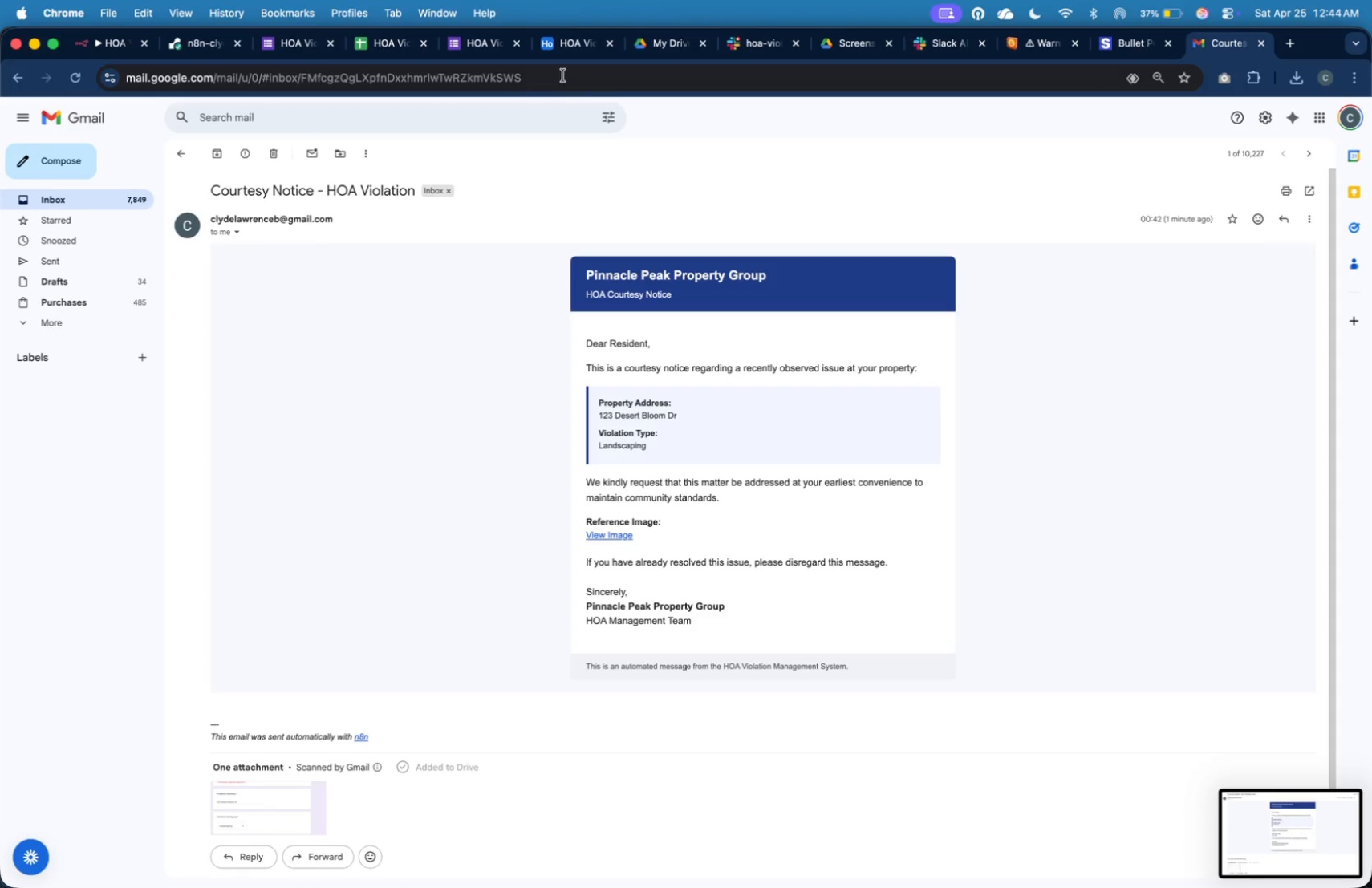 
left_click([562, 47])
 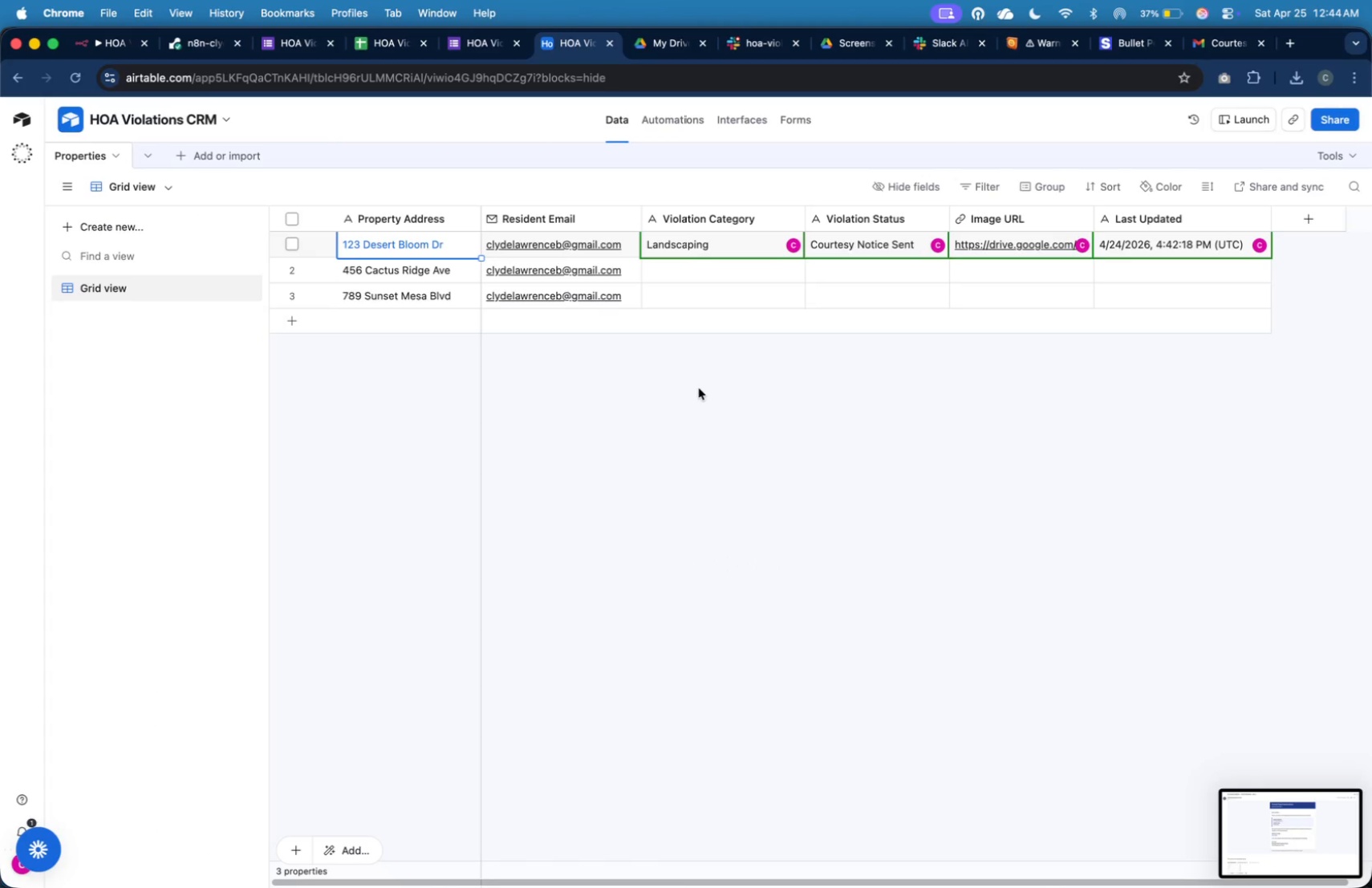 
hold_key(key=CommandLeft, duration=0.35)
 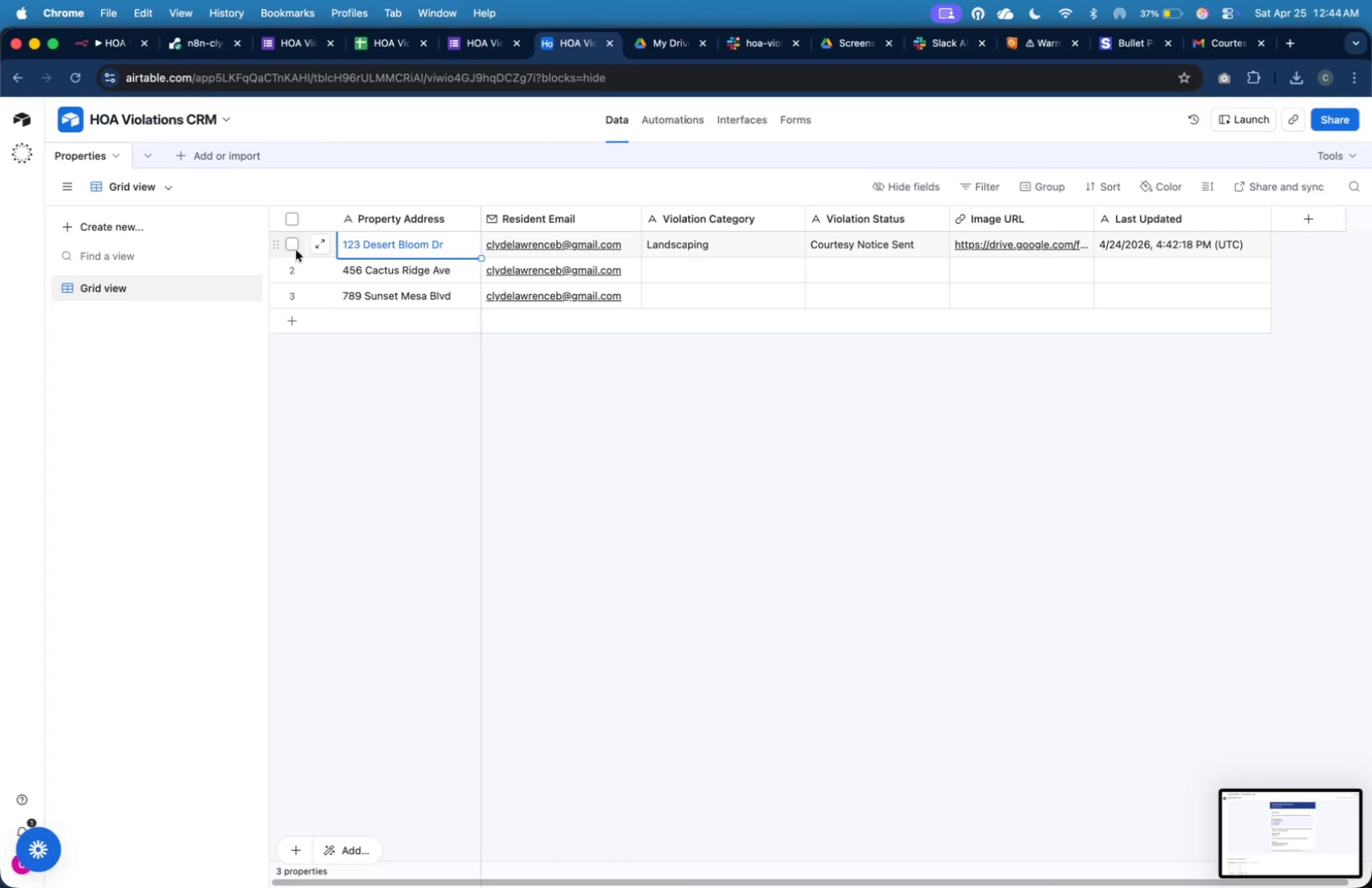 
left_click([296, 245])
 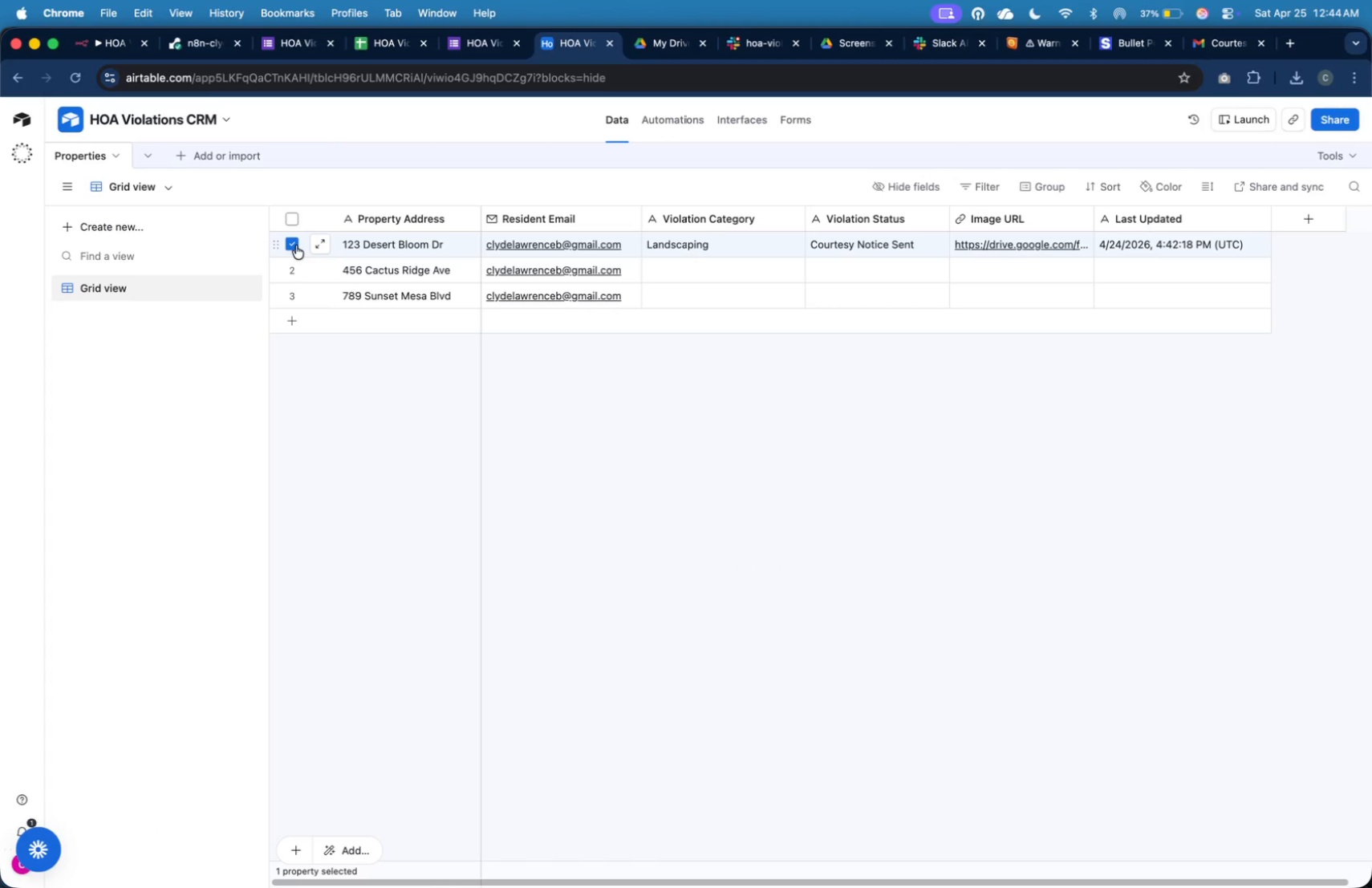 
key(Meta+Shift+4)
 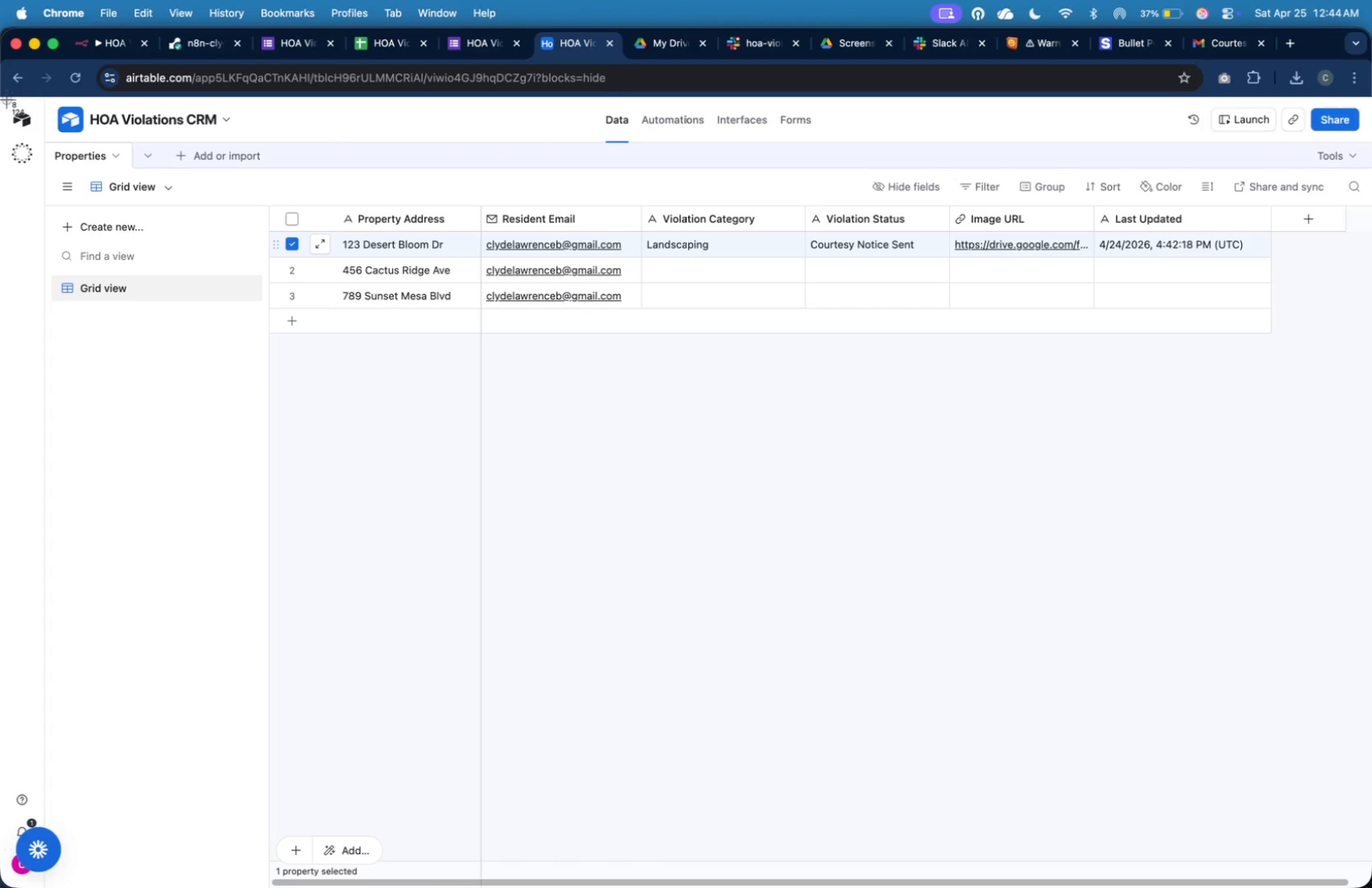 
left_click_drag(start_coordinate=[2, 99], to_coordinate=[1371, 363])
 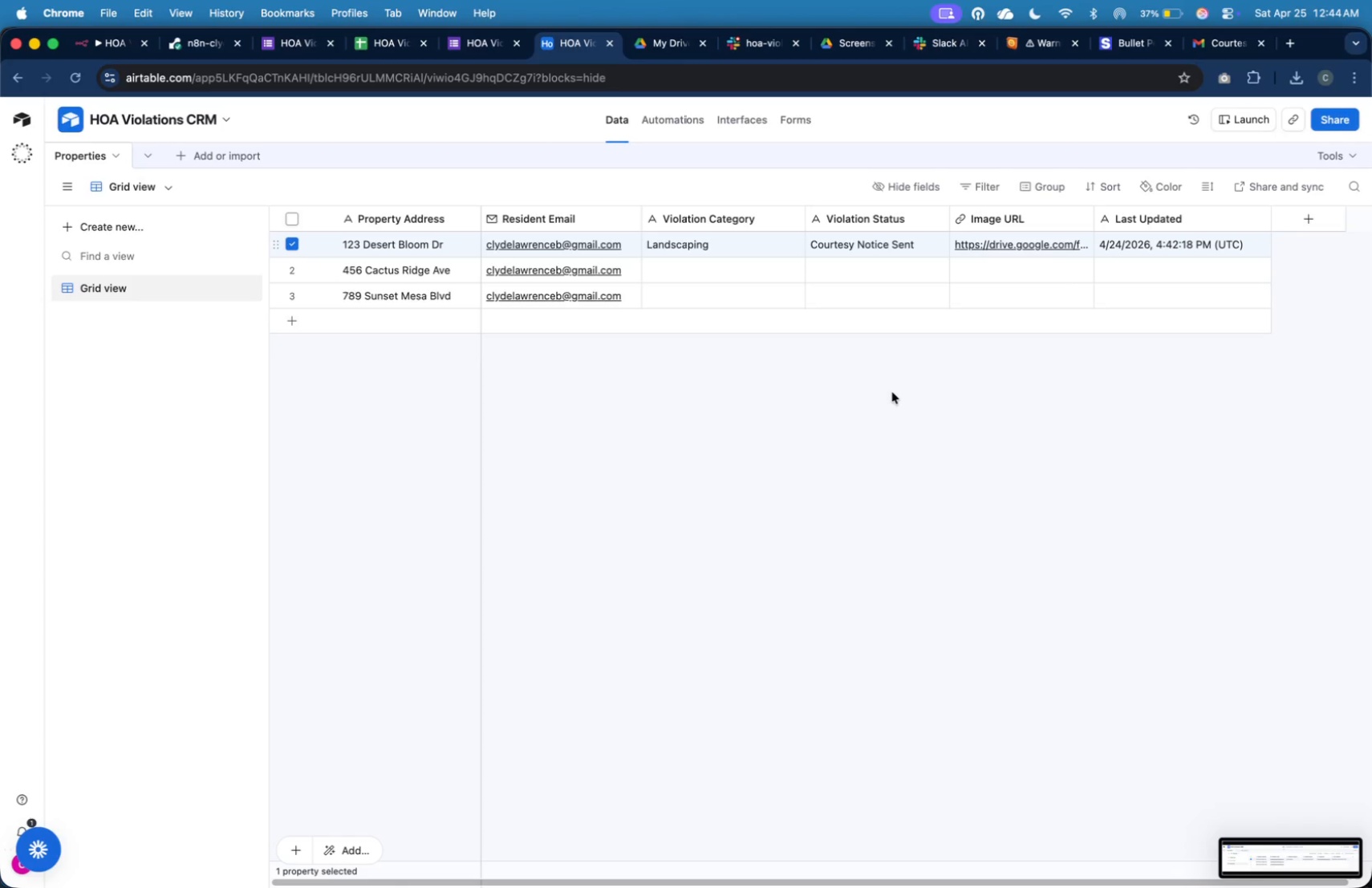 
key(Meta+Tab)
 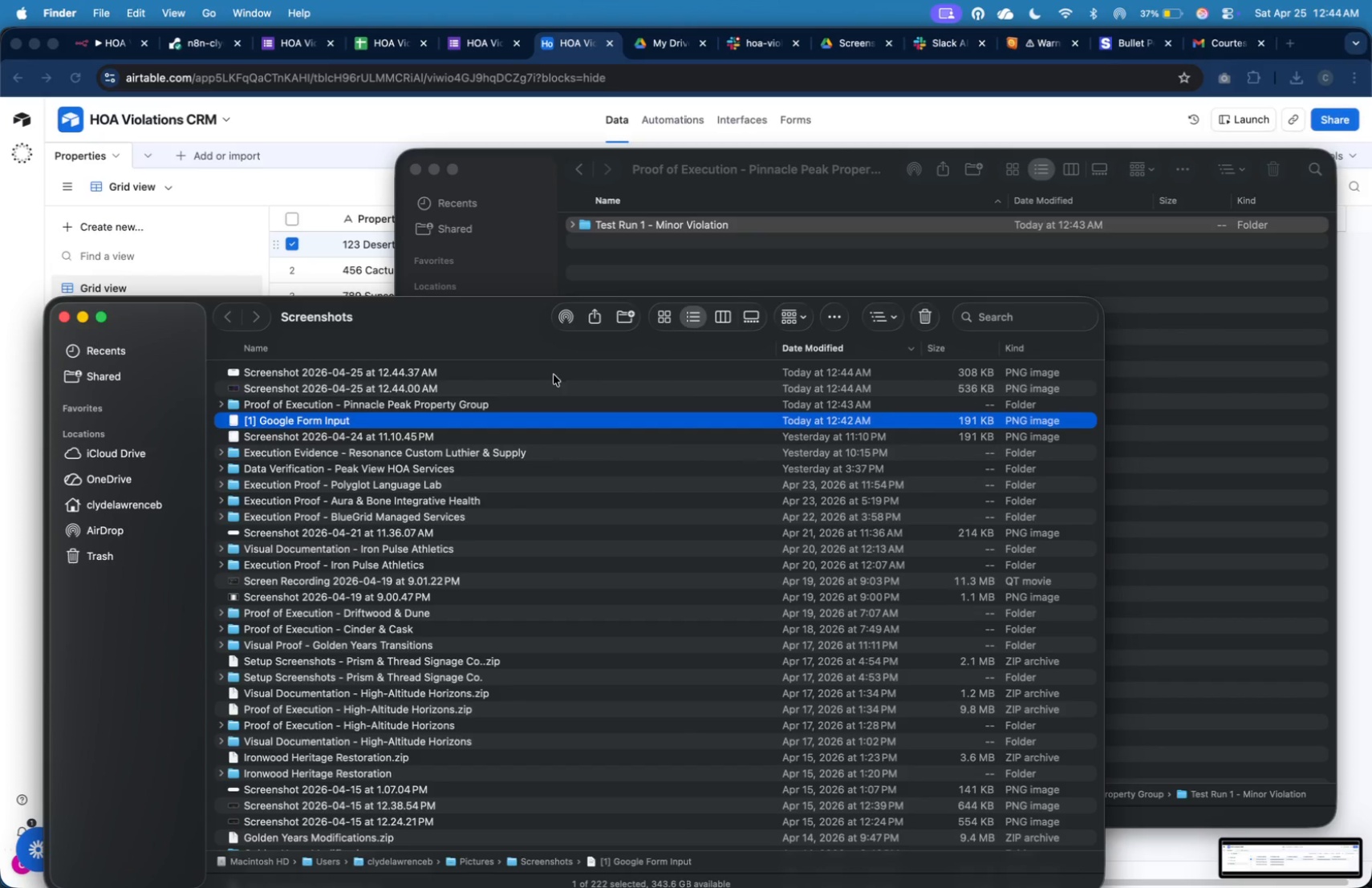 
left_click([550, 385])
 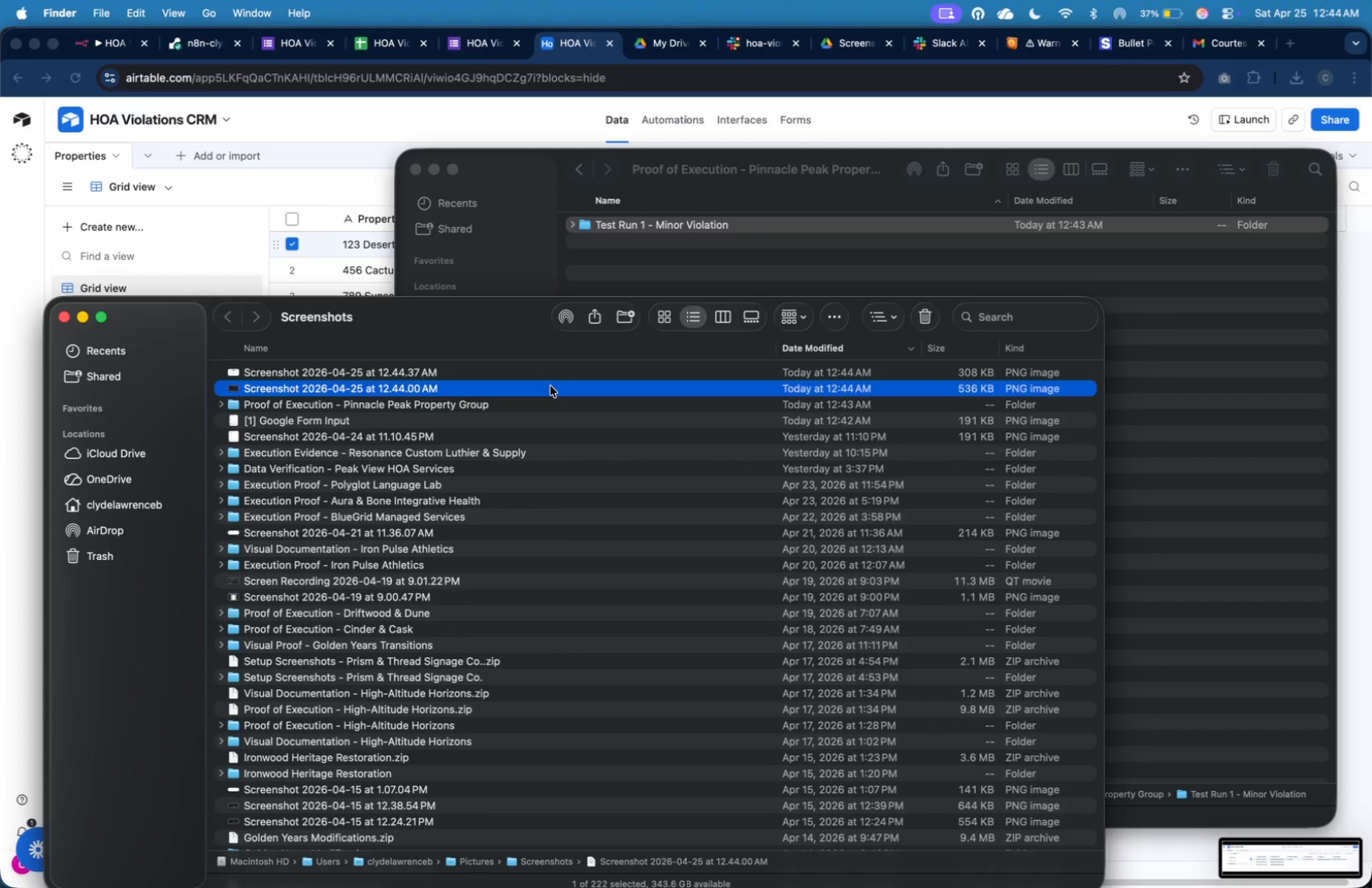 
right_click([550, 386])
 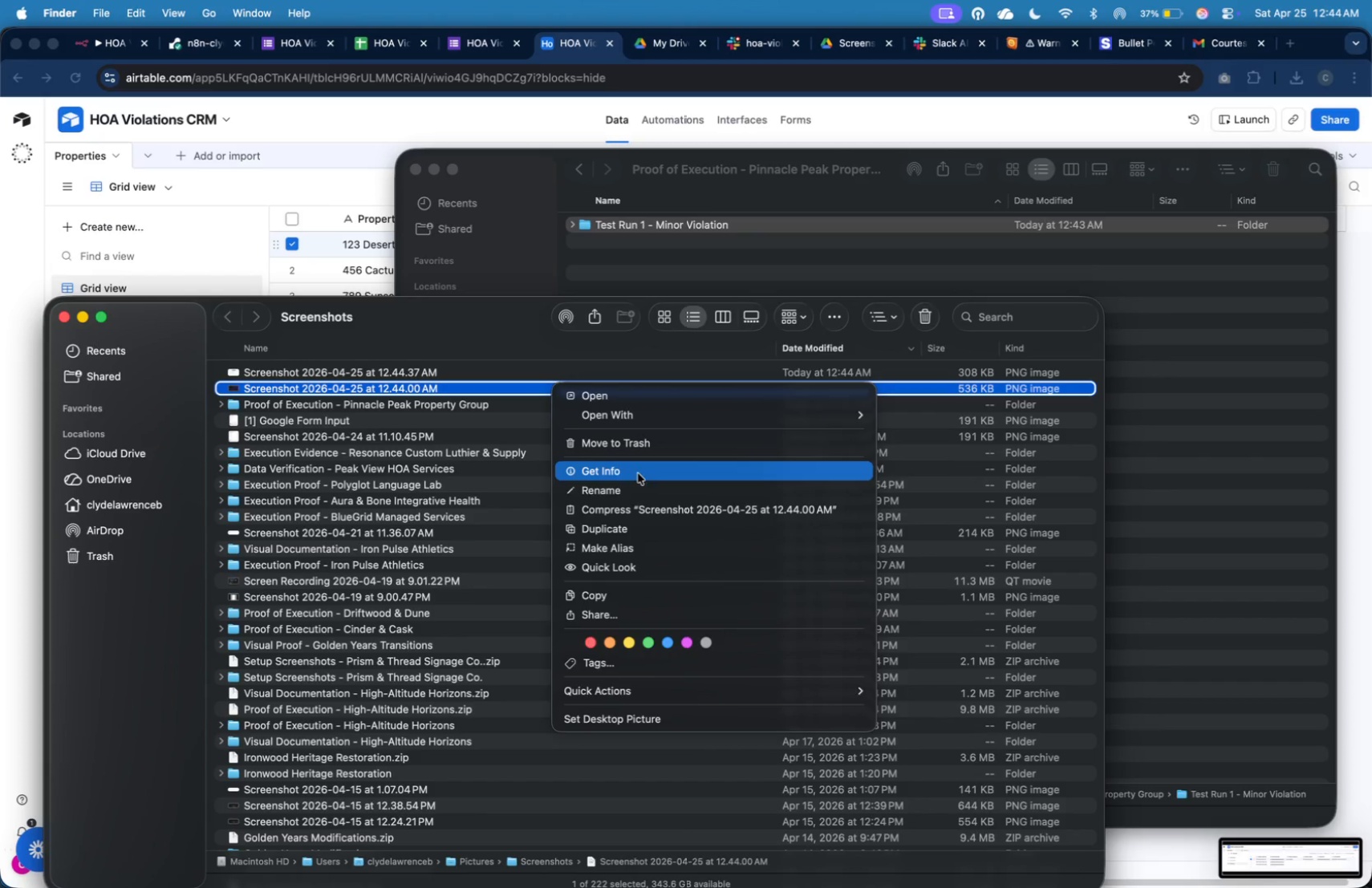 
left_click([643, 485])
 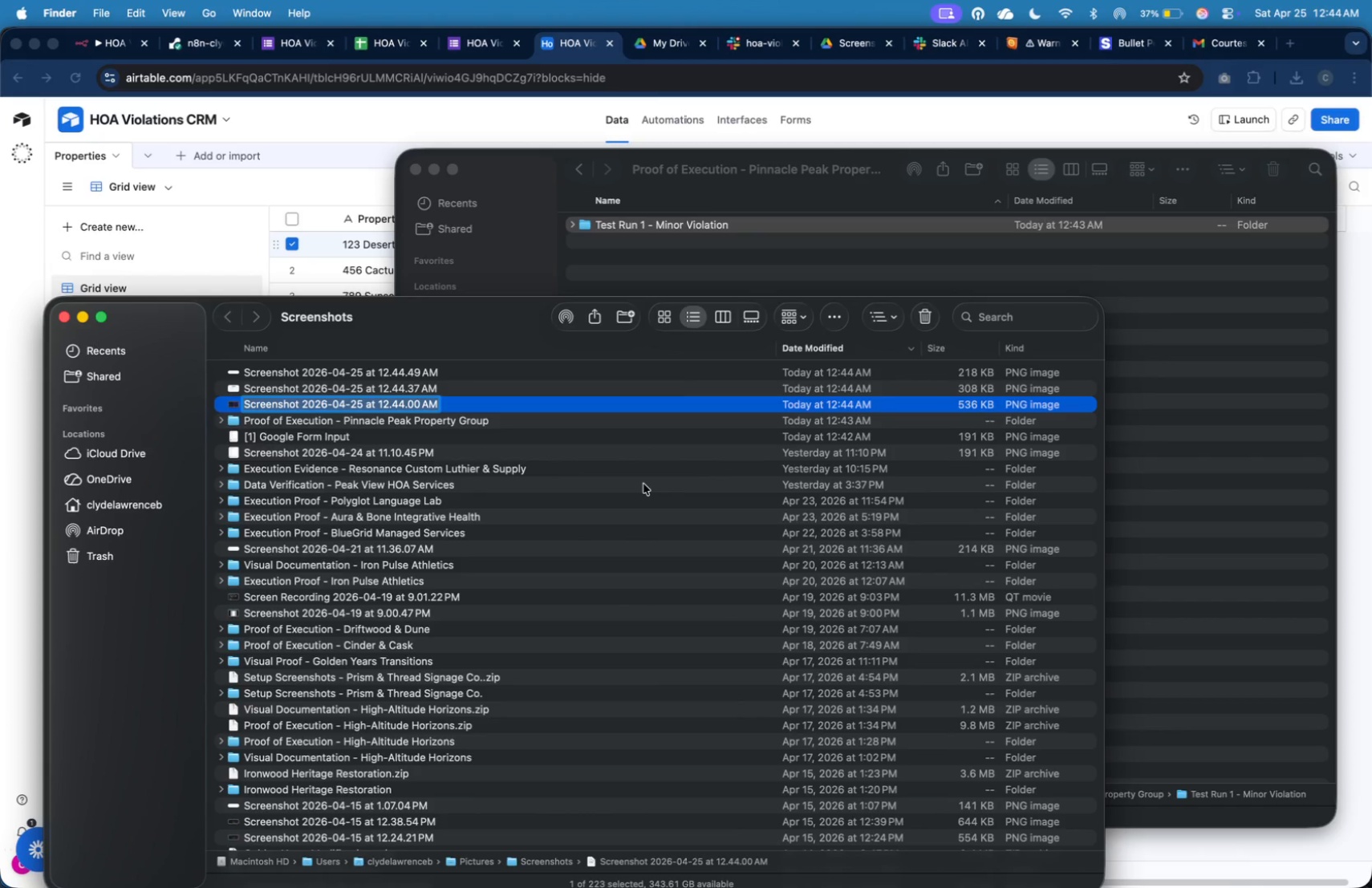 
type([2] n8n Execution Path)
 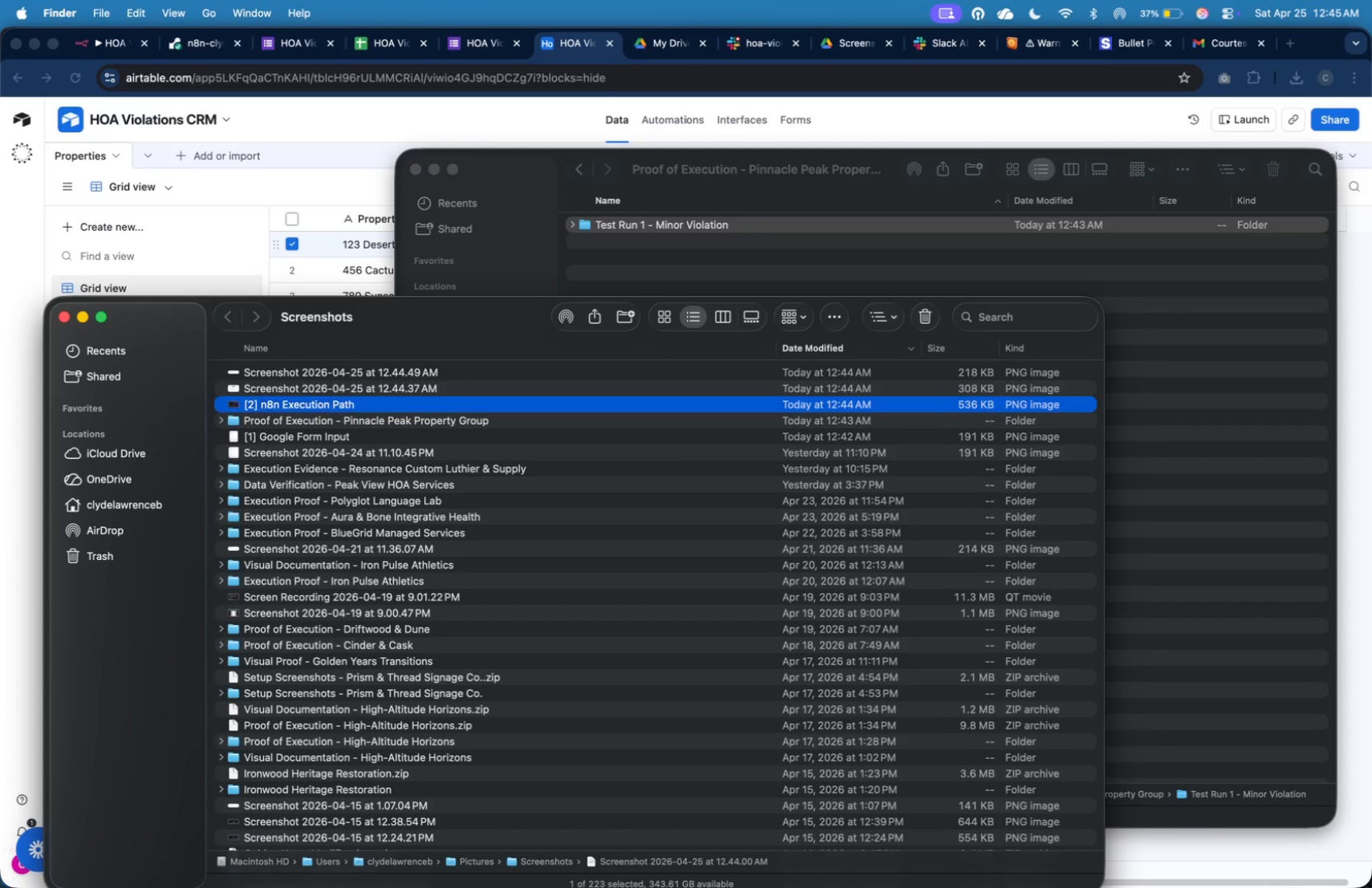 
 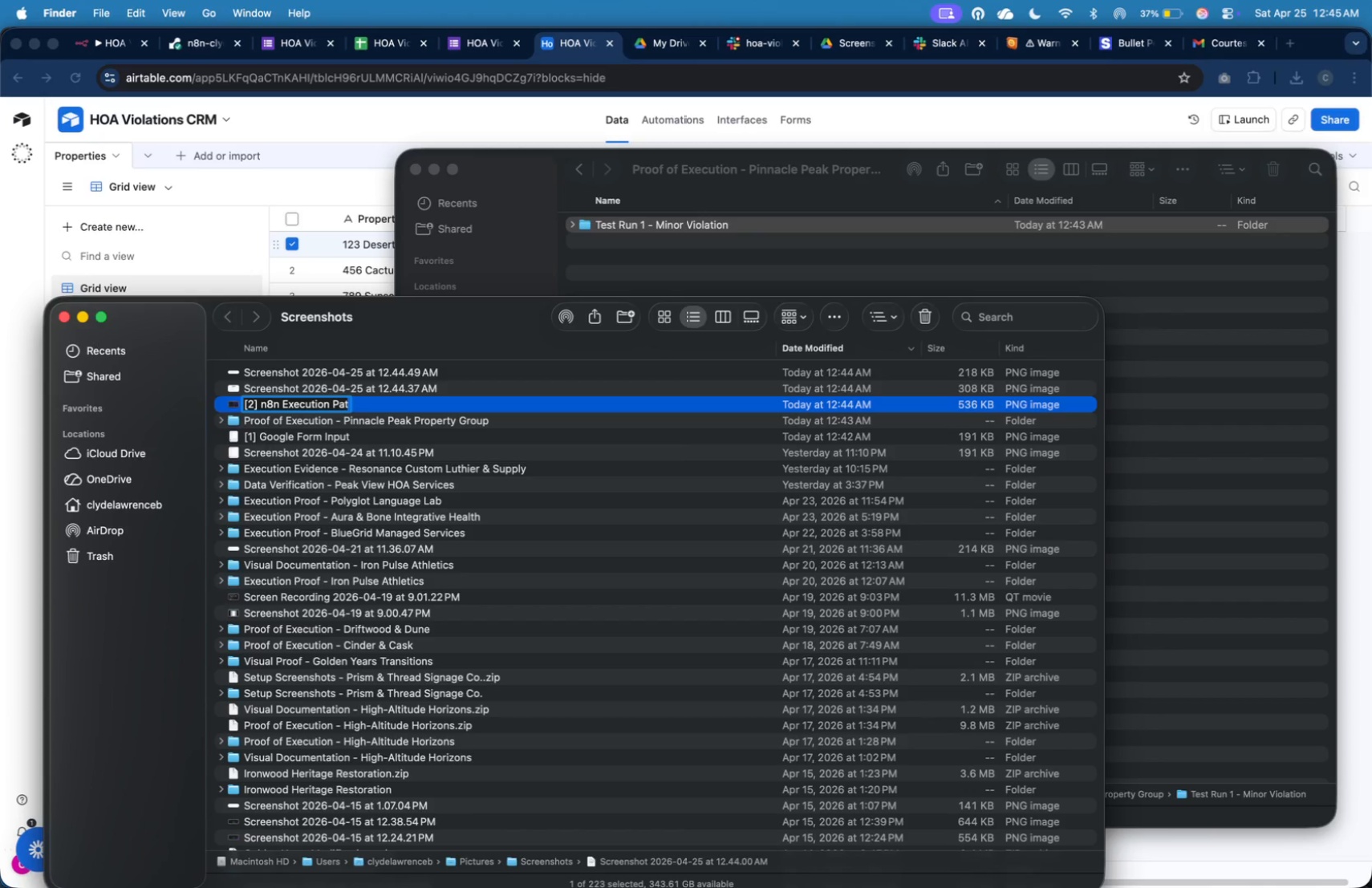 
key(Enter)
 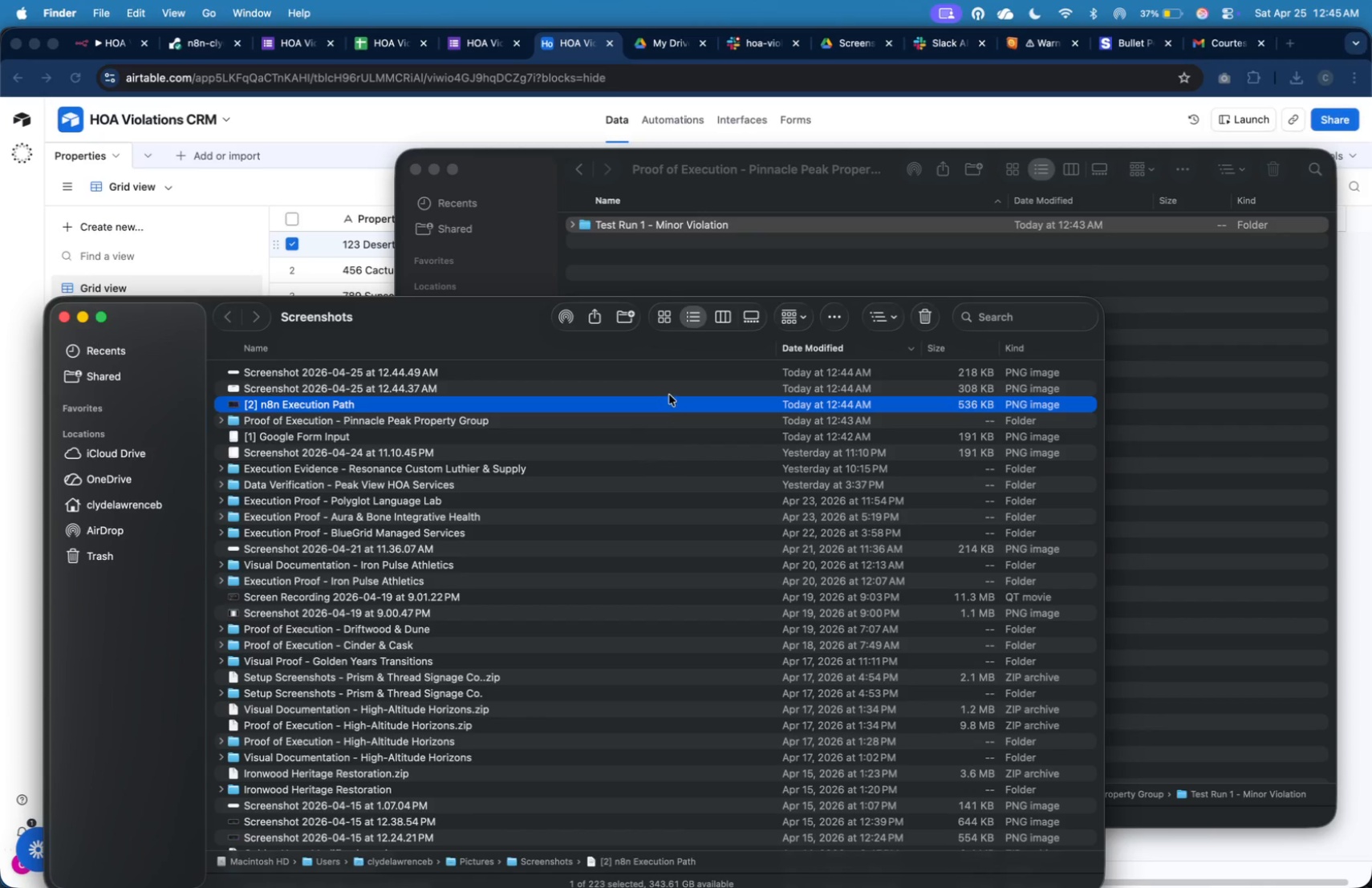 
left_click([671, 387])
 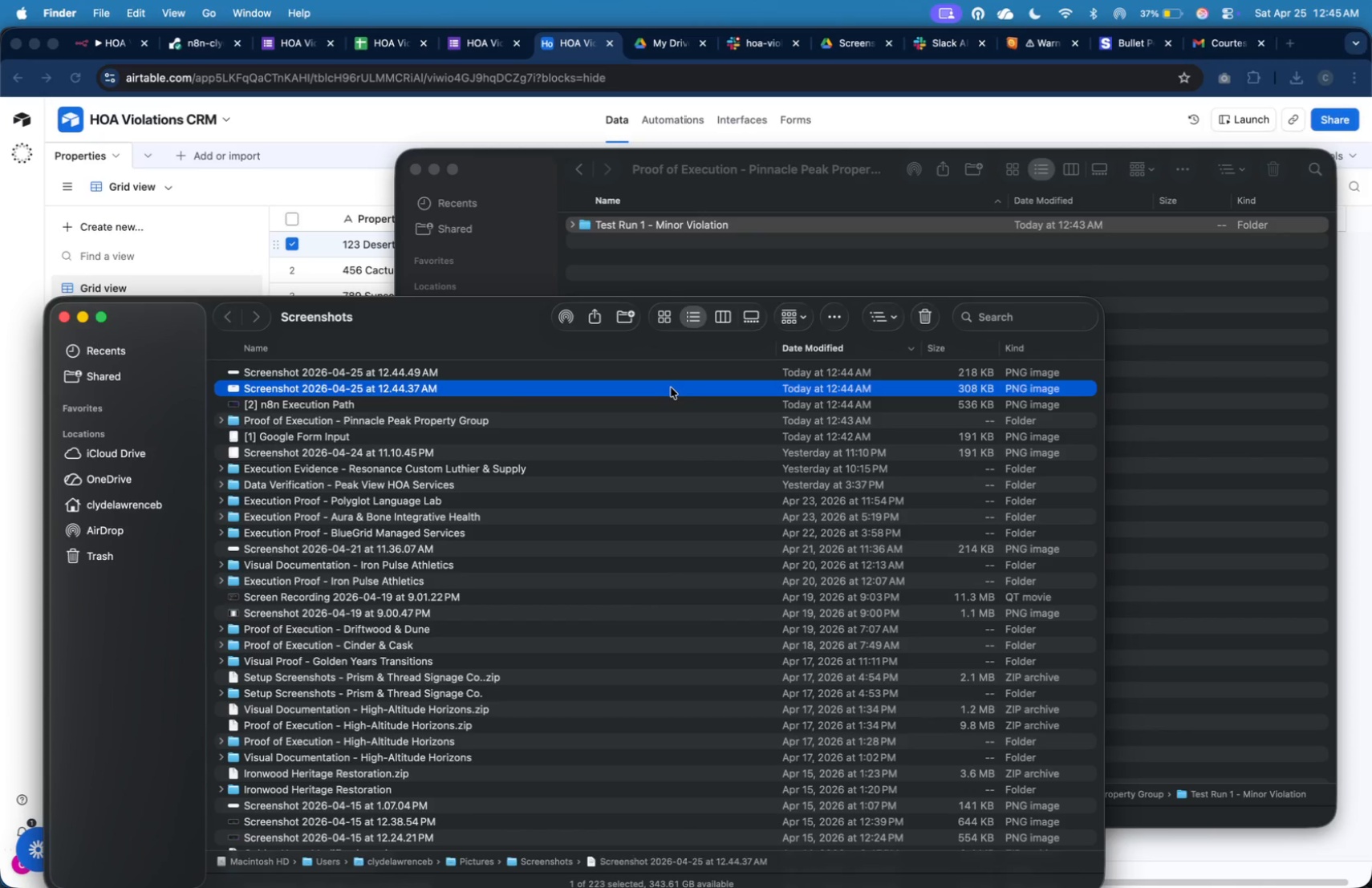 
right_click([671, 387])